 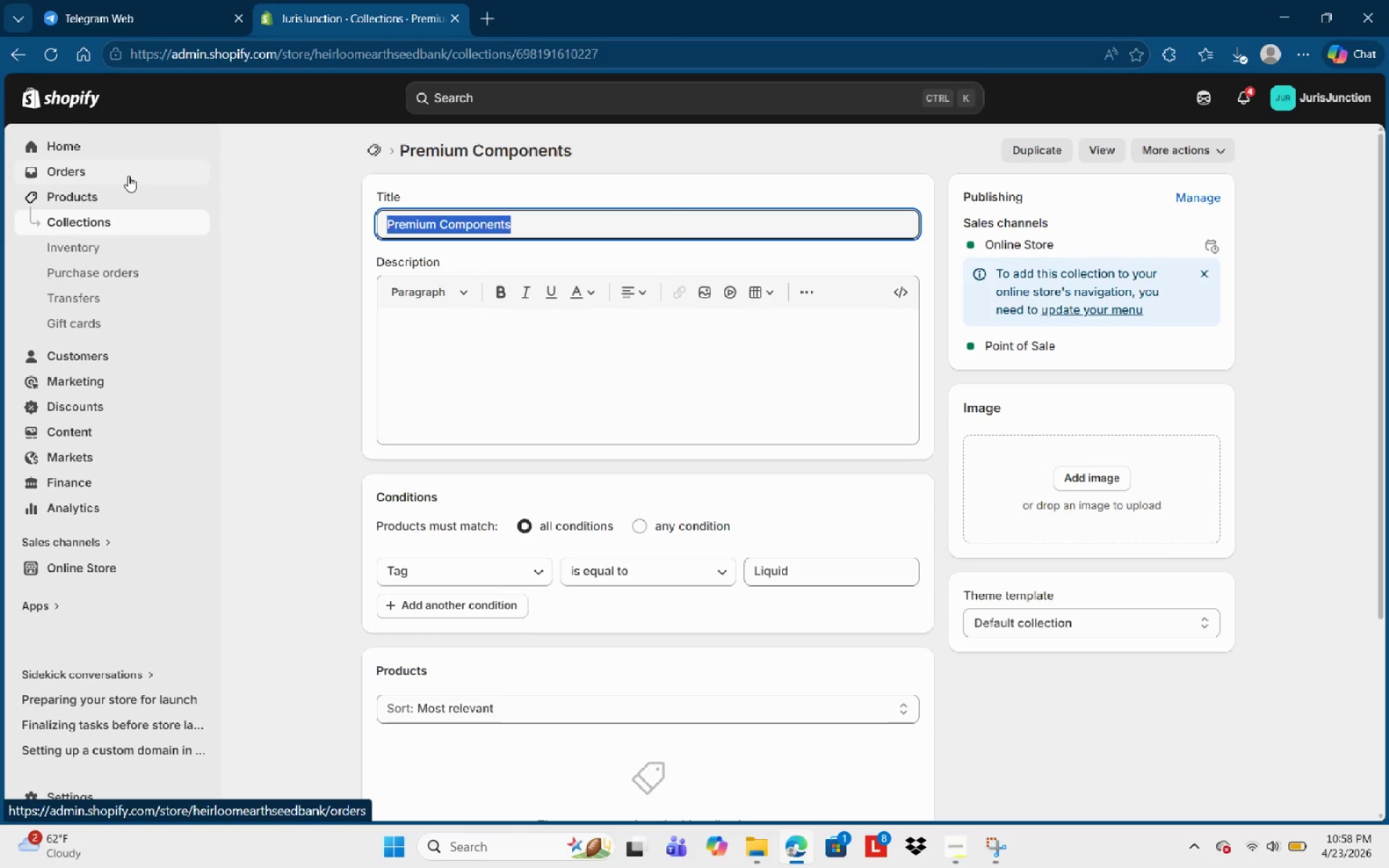 
type(Digital Lega; )
key(Backspace)
key(Backspace)
type(l Vault )
 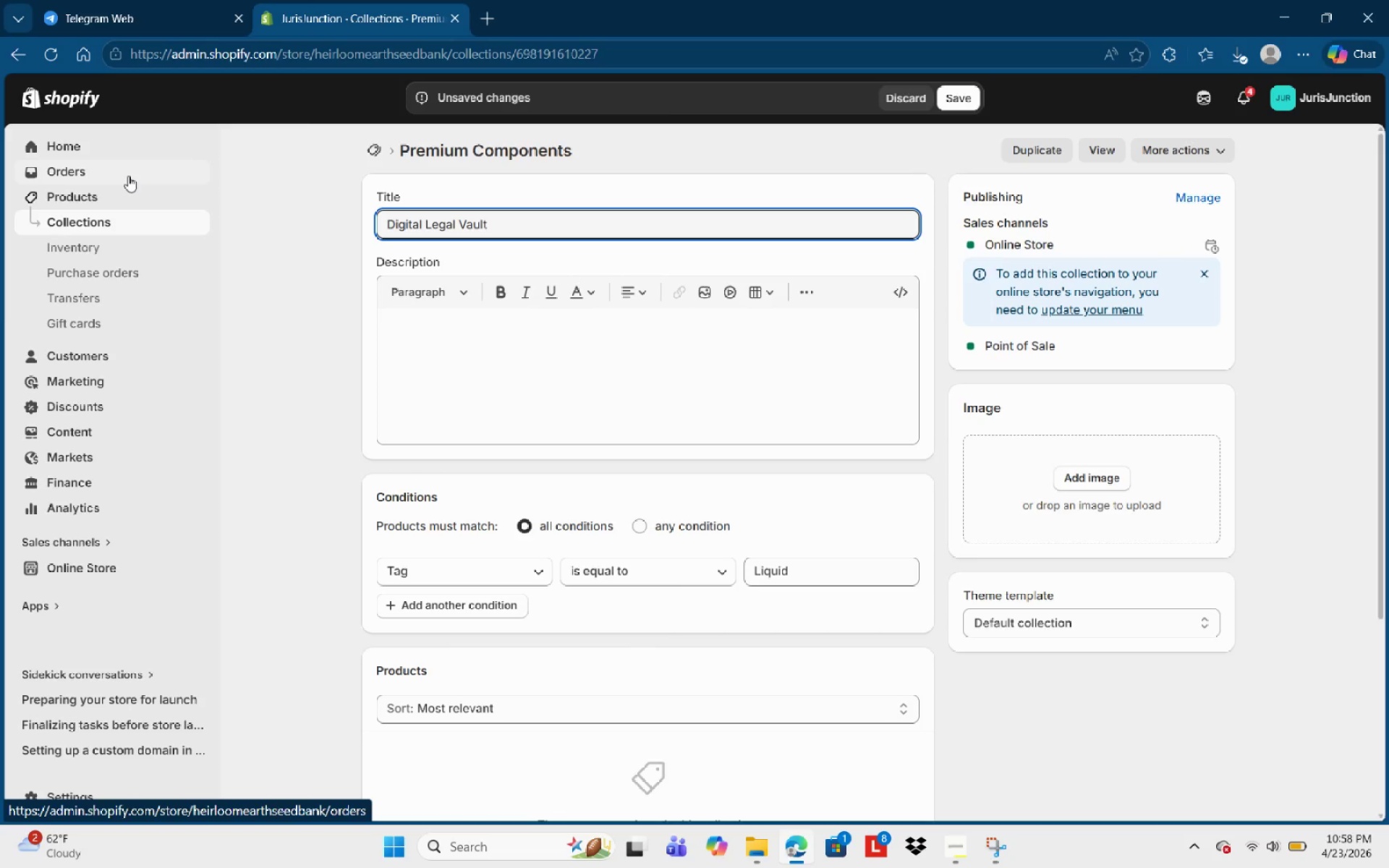 
key(Control+Backspace)
 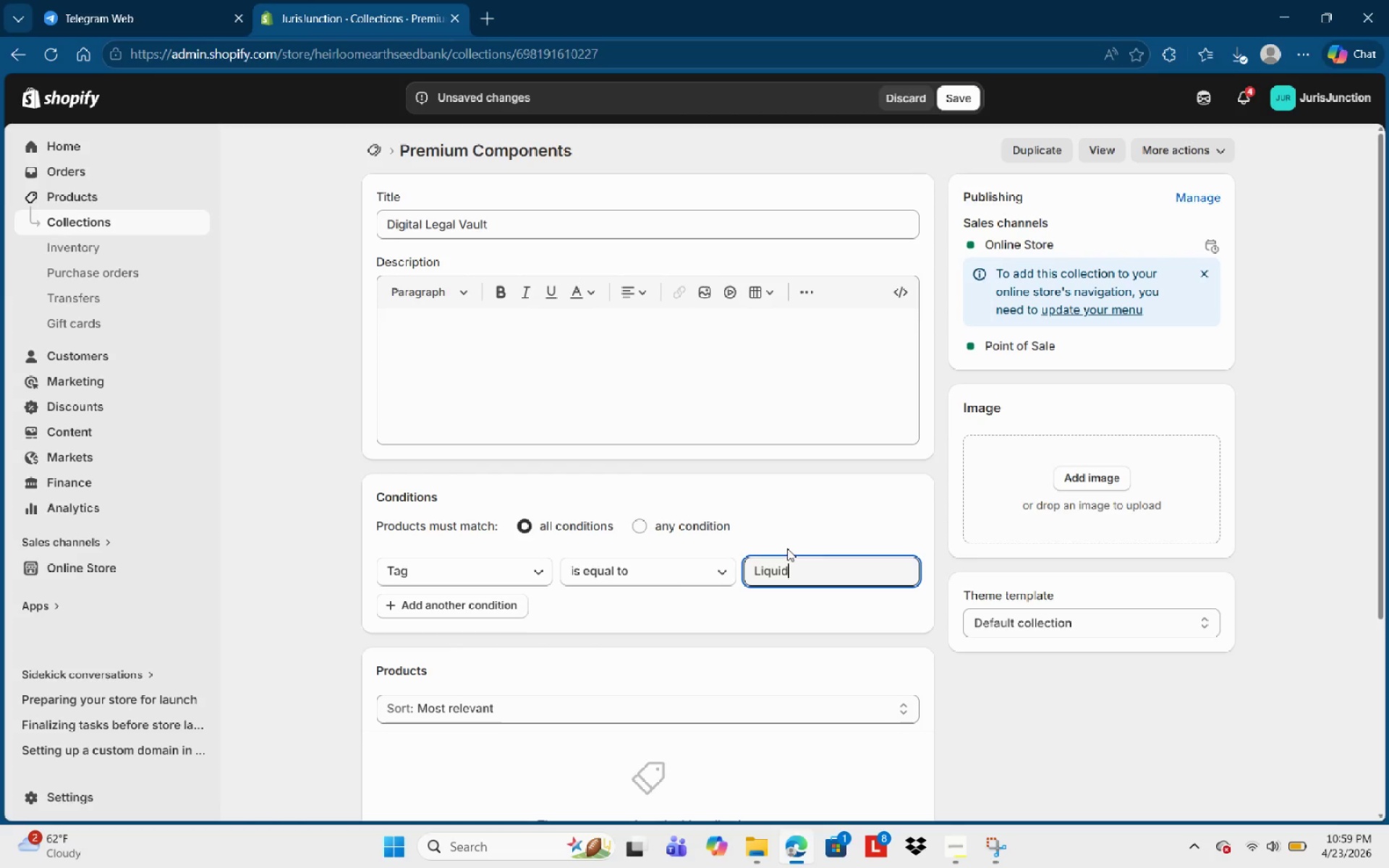 
key(Control+Backspace)
 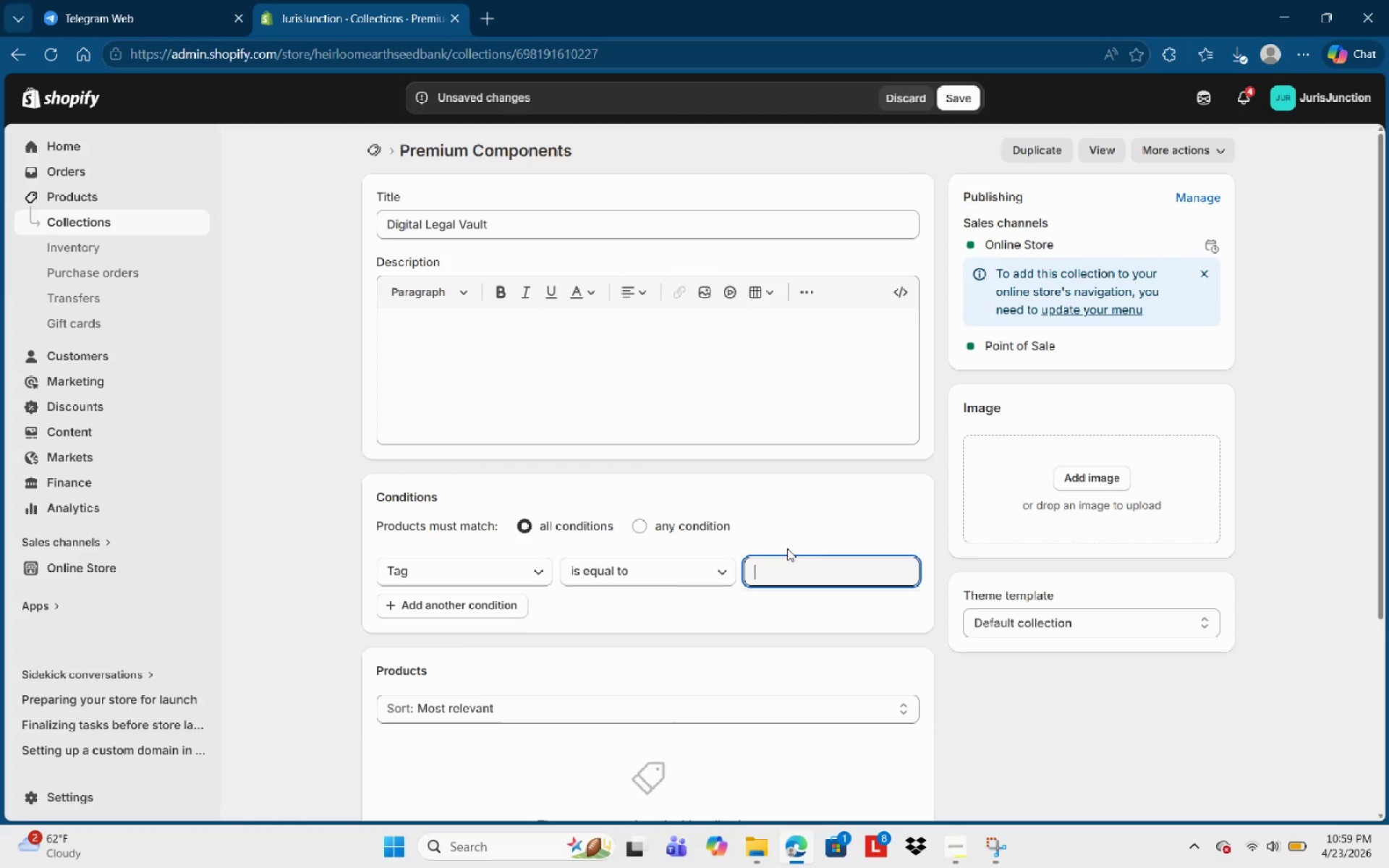 
key(Control+Backspace)
 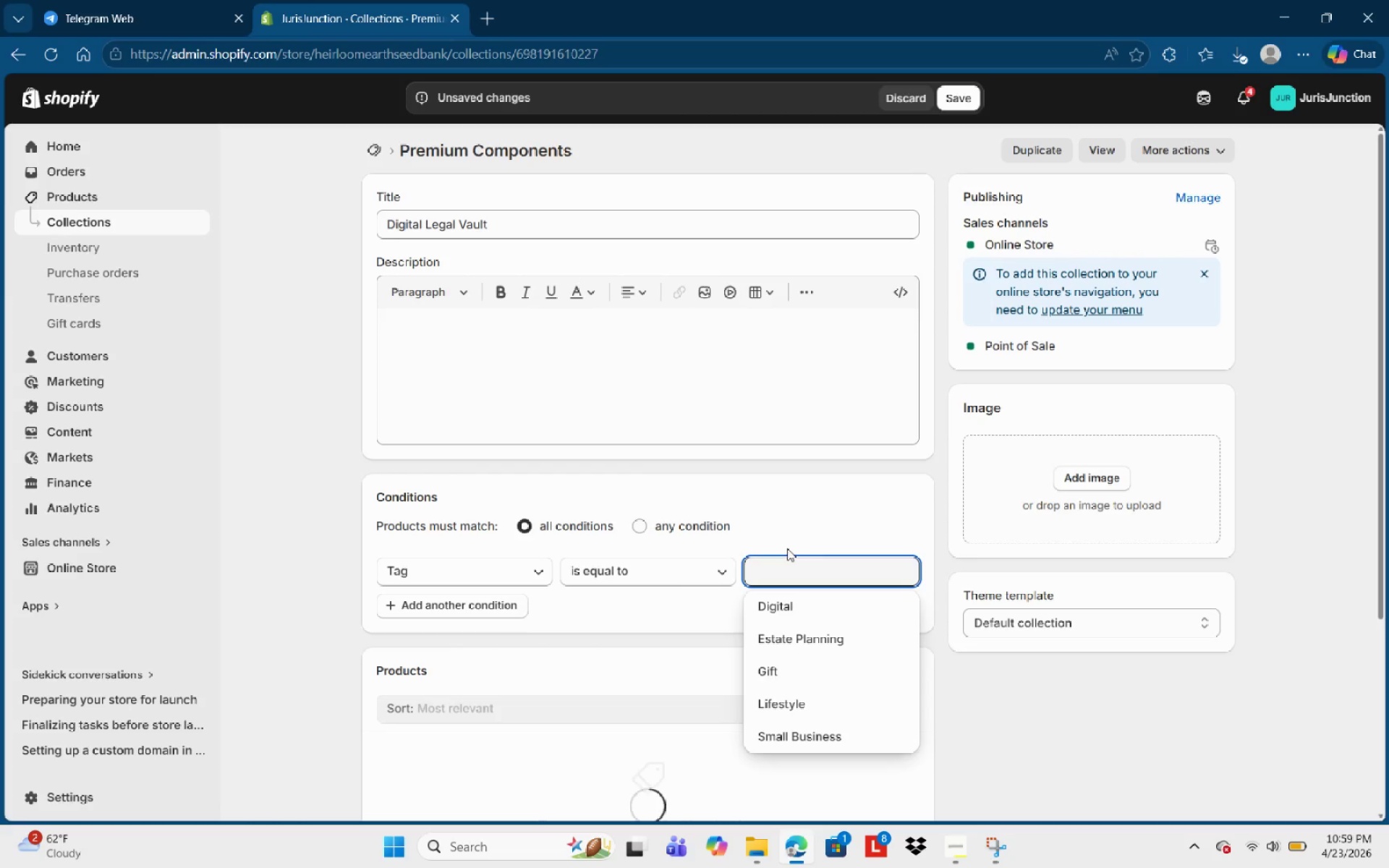 
type(Digital)
 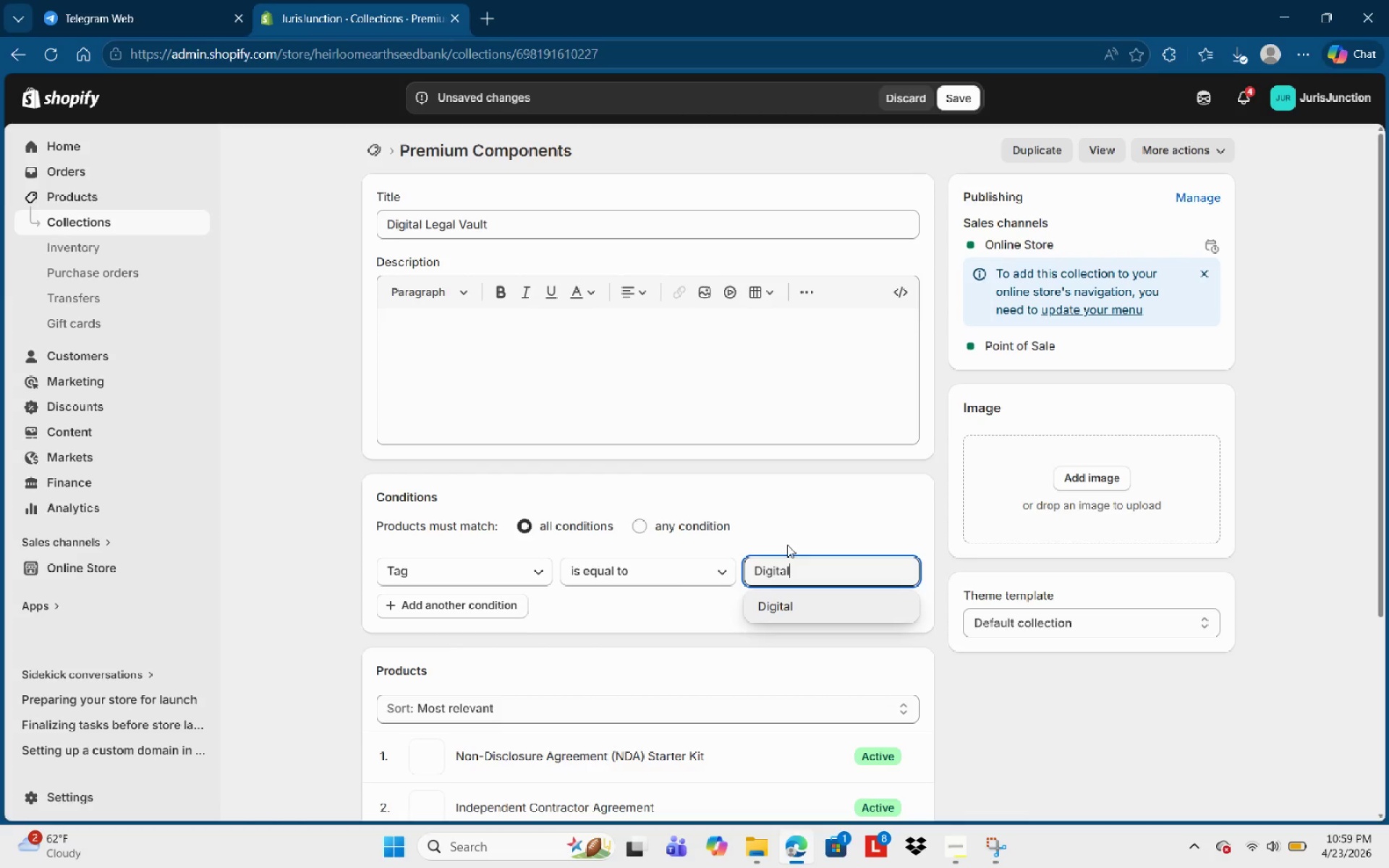 
scroll: coordinate [776, 655], scroll_direction: down, amount: 3.0
 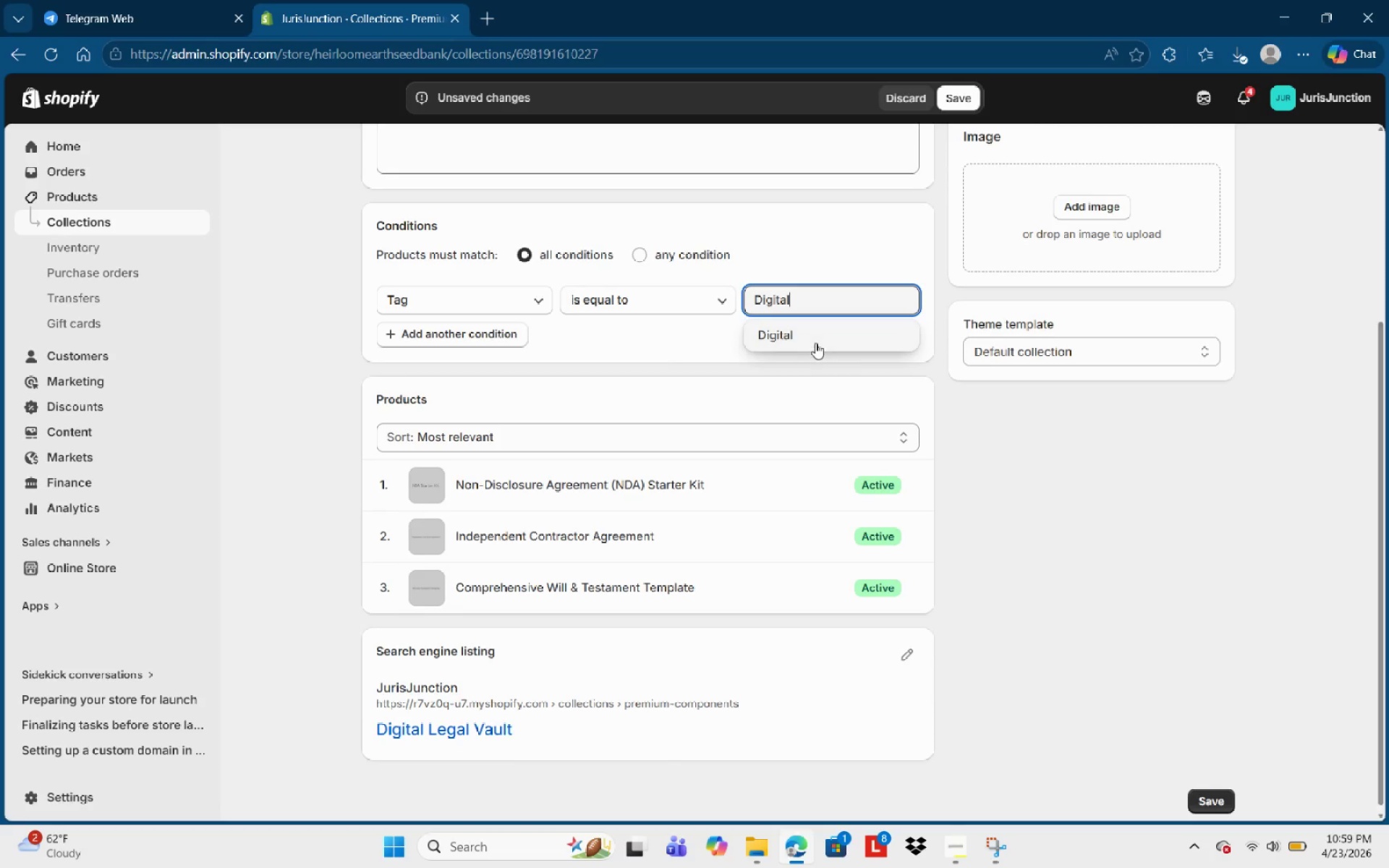 
left_click([815, 338])
 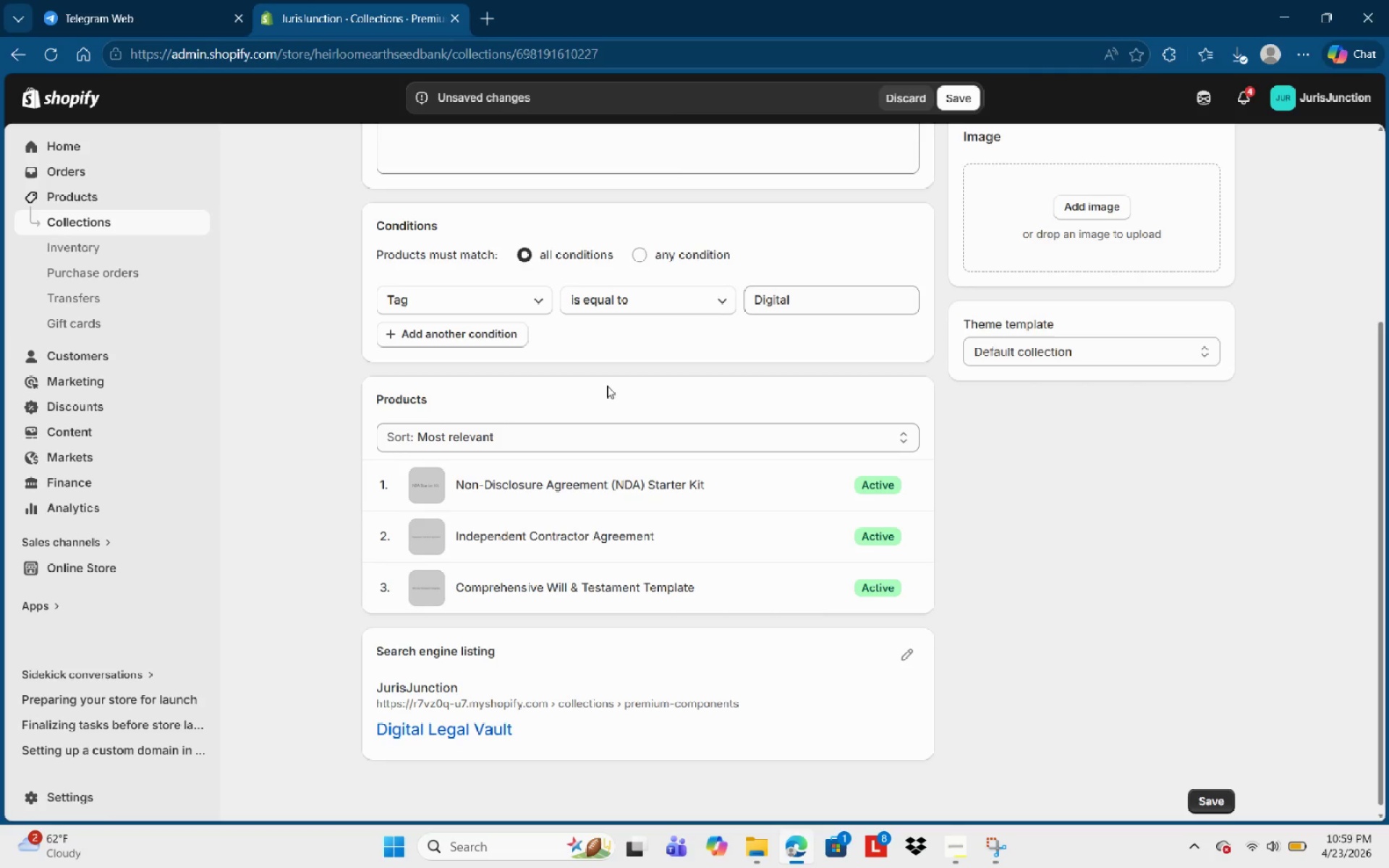 
scroll: coordinate [607, 385], scroll_direction: up, amount: 7.0
 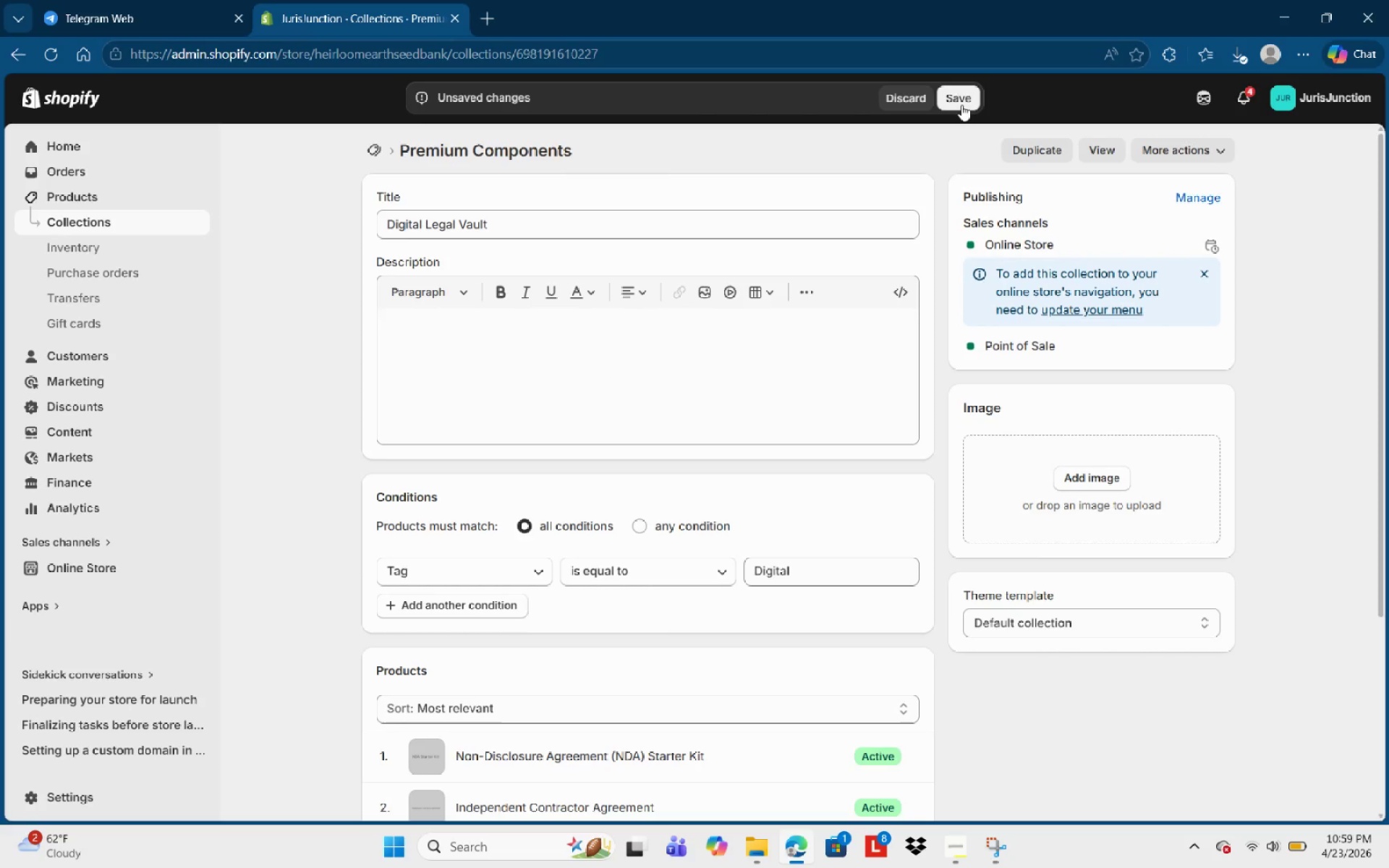 
left_click([961, 105])
 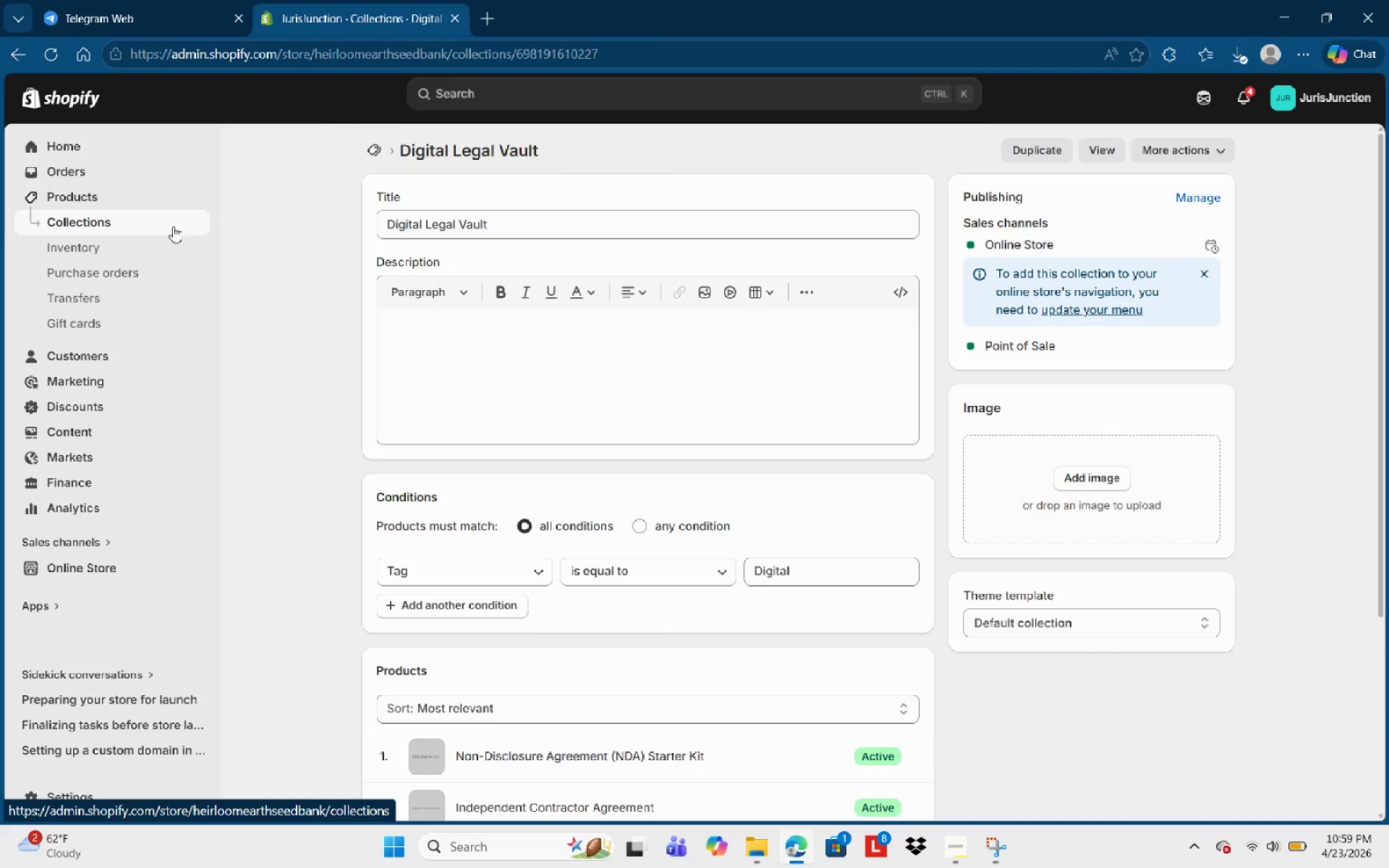 
left_click([173, 226])
 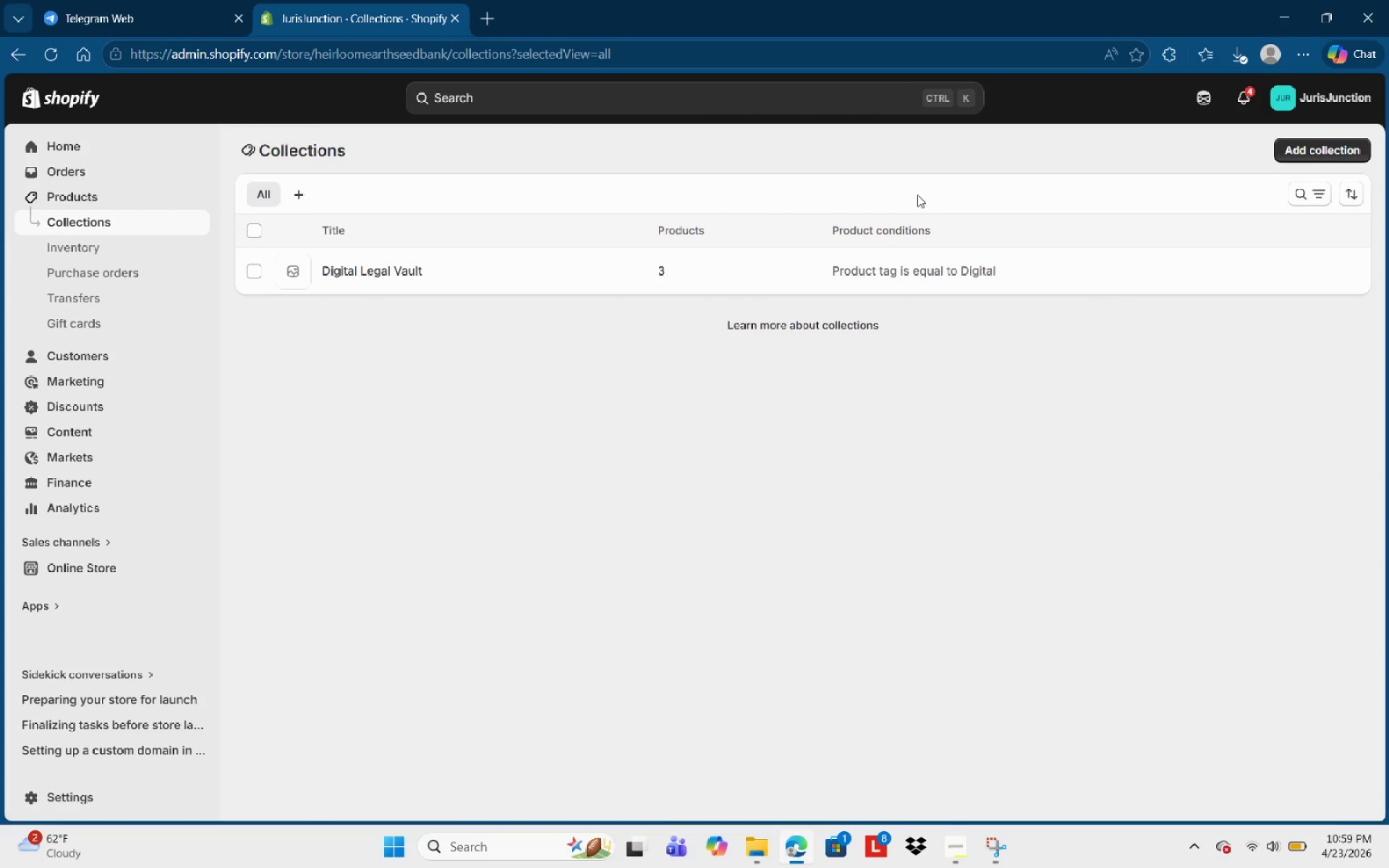 
left_click([1329, 156])
 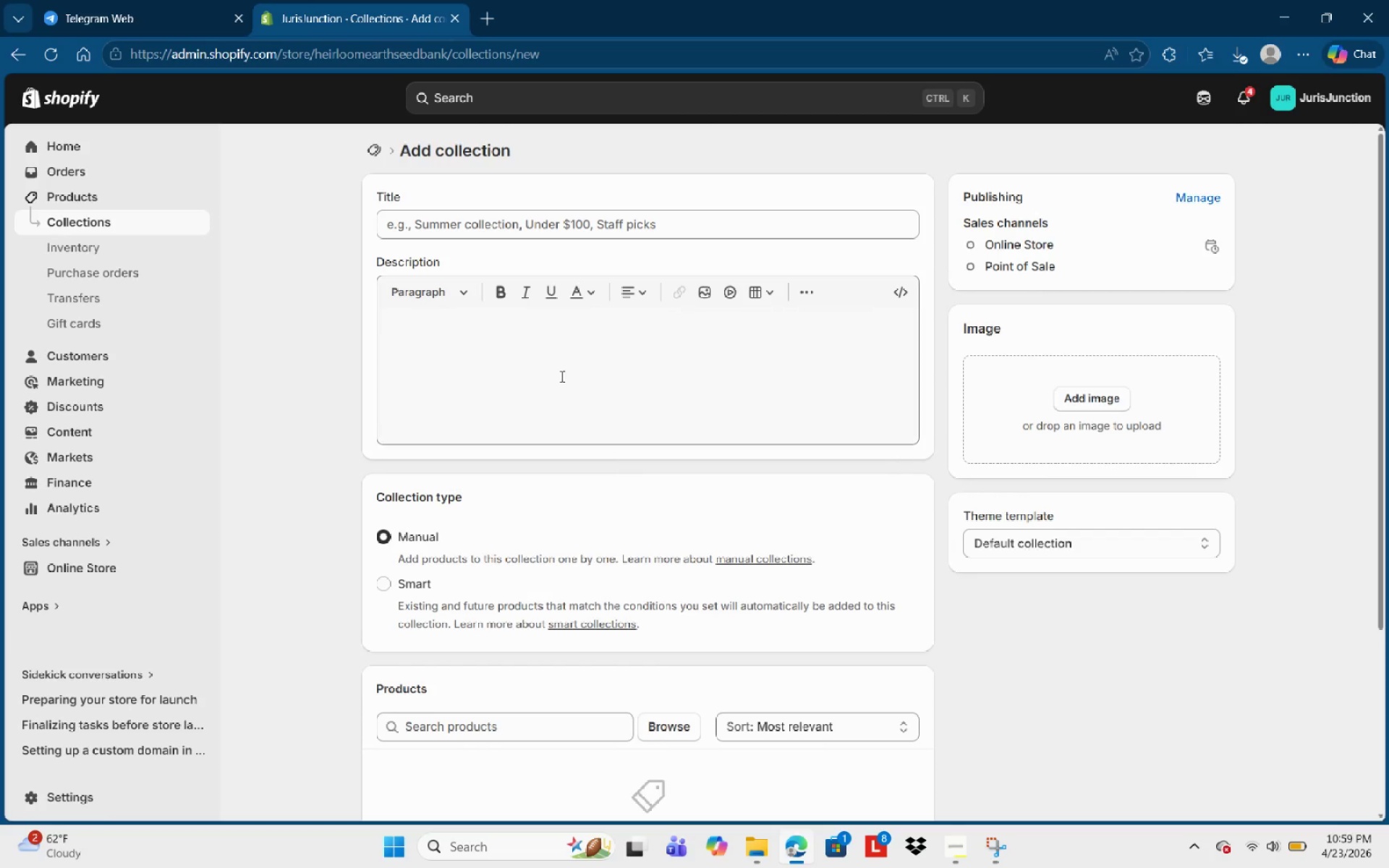 
left_click([540, 213])
 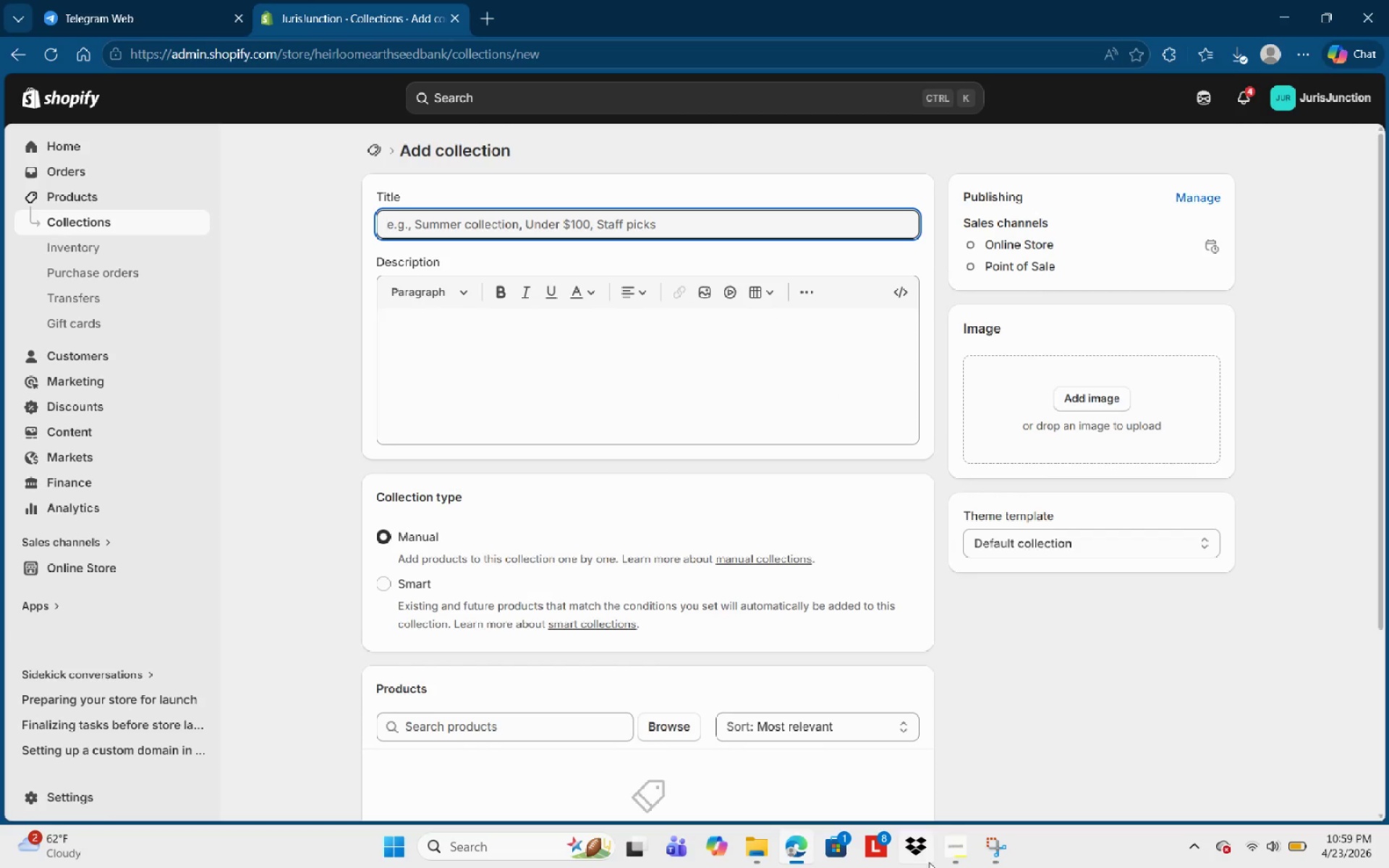 
left_click([961, 843])